 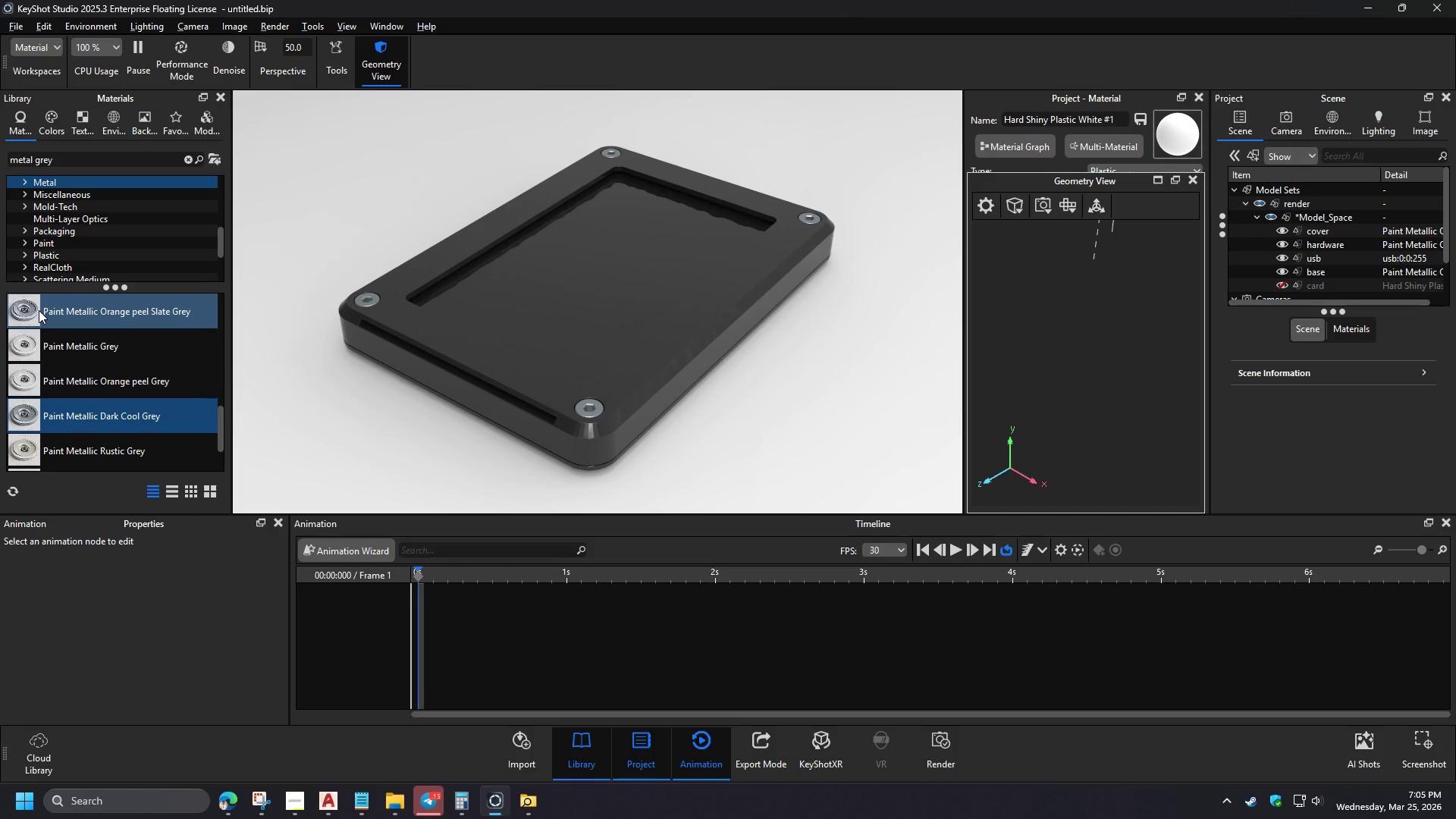 
left_click([223, 418])
 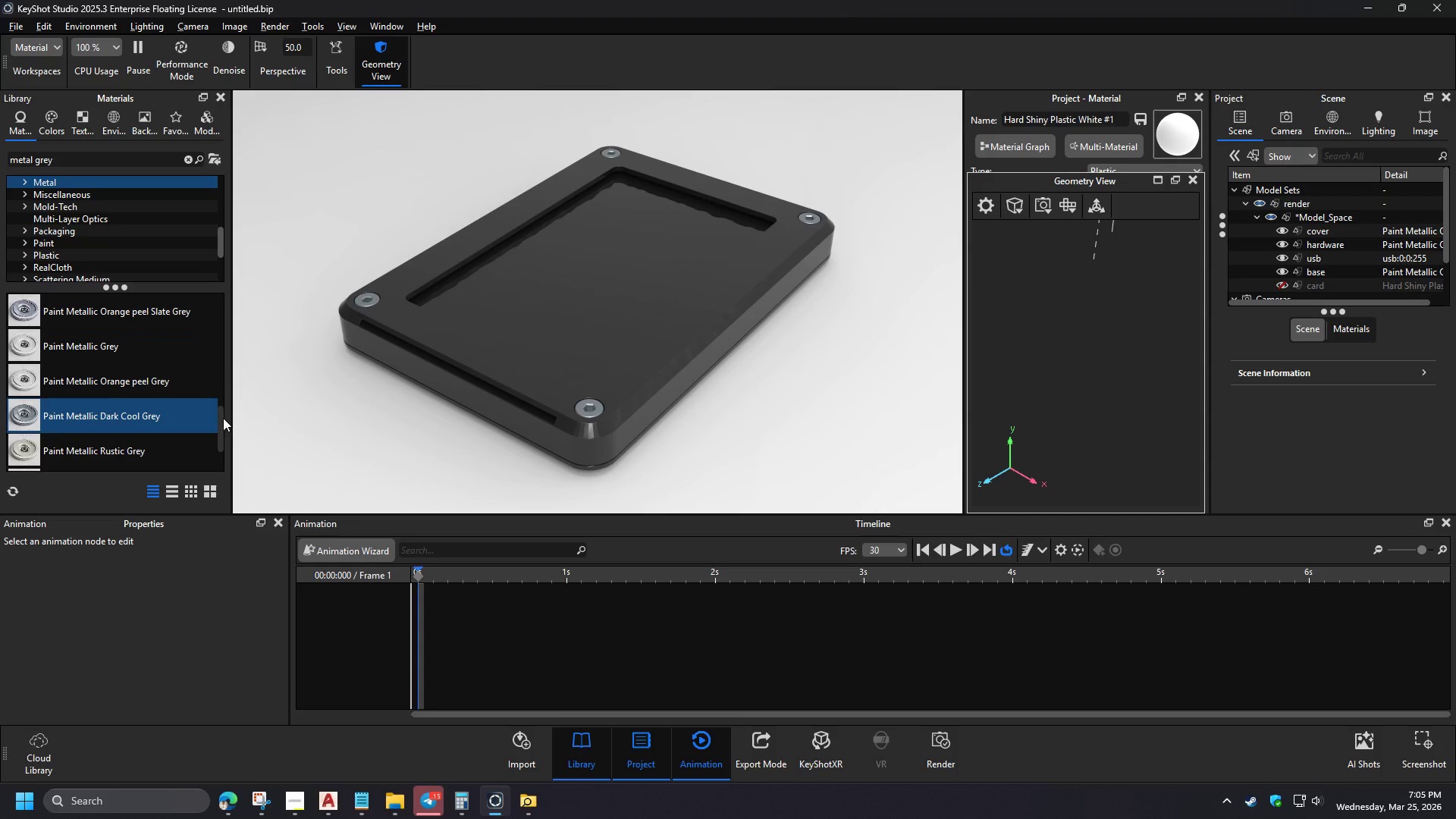 
left_click_drag(start_coordinate=[137, 447], to_coordinate=[473, 353])
 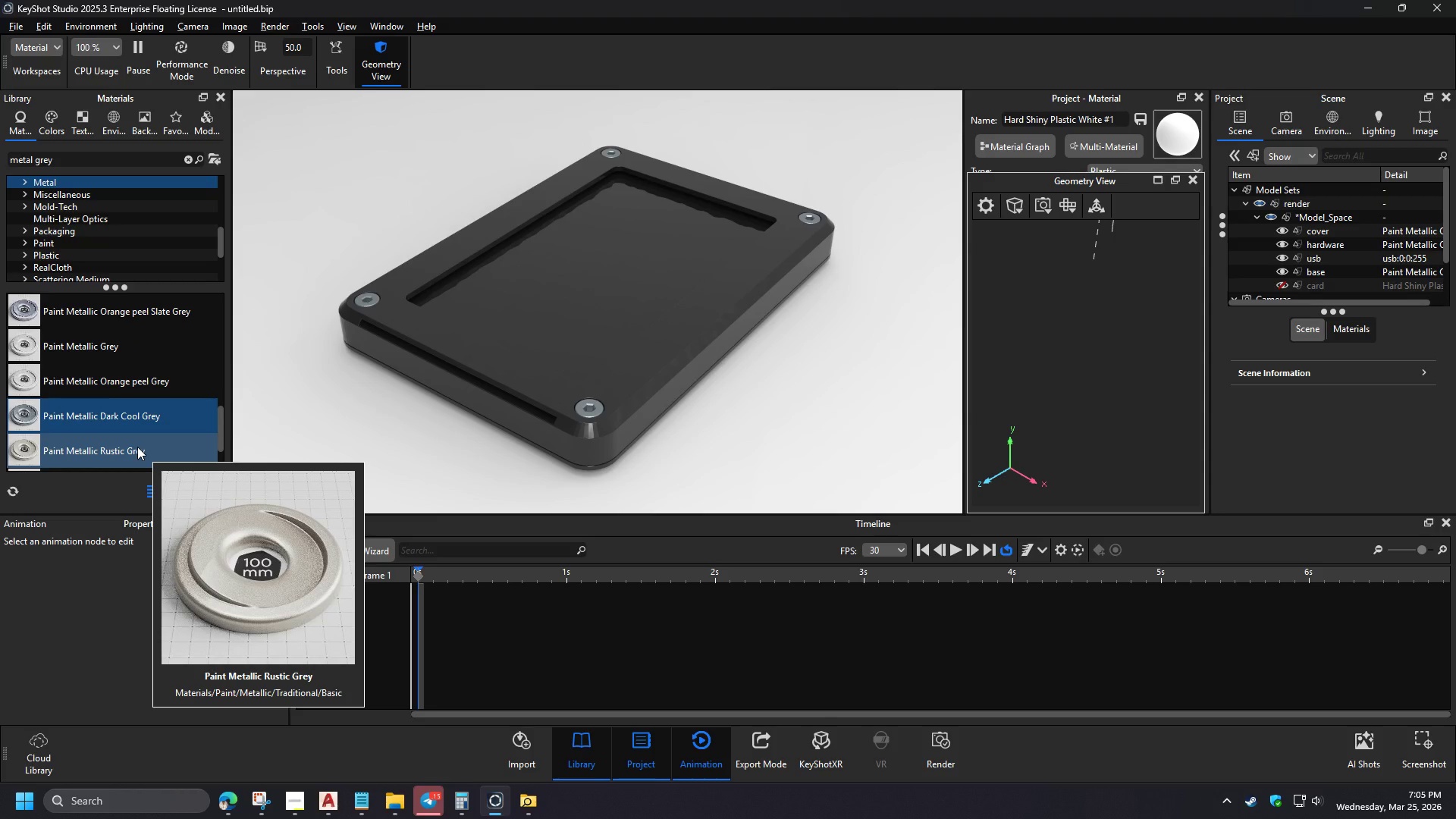 
left_click_drag(start_coordinate=[187, 384], to_coordinate=[181, 387])
 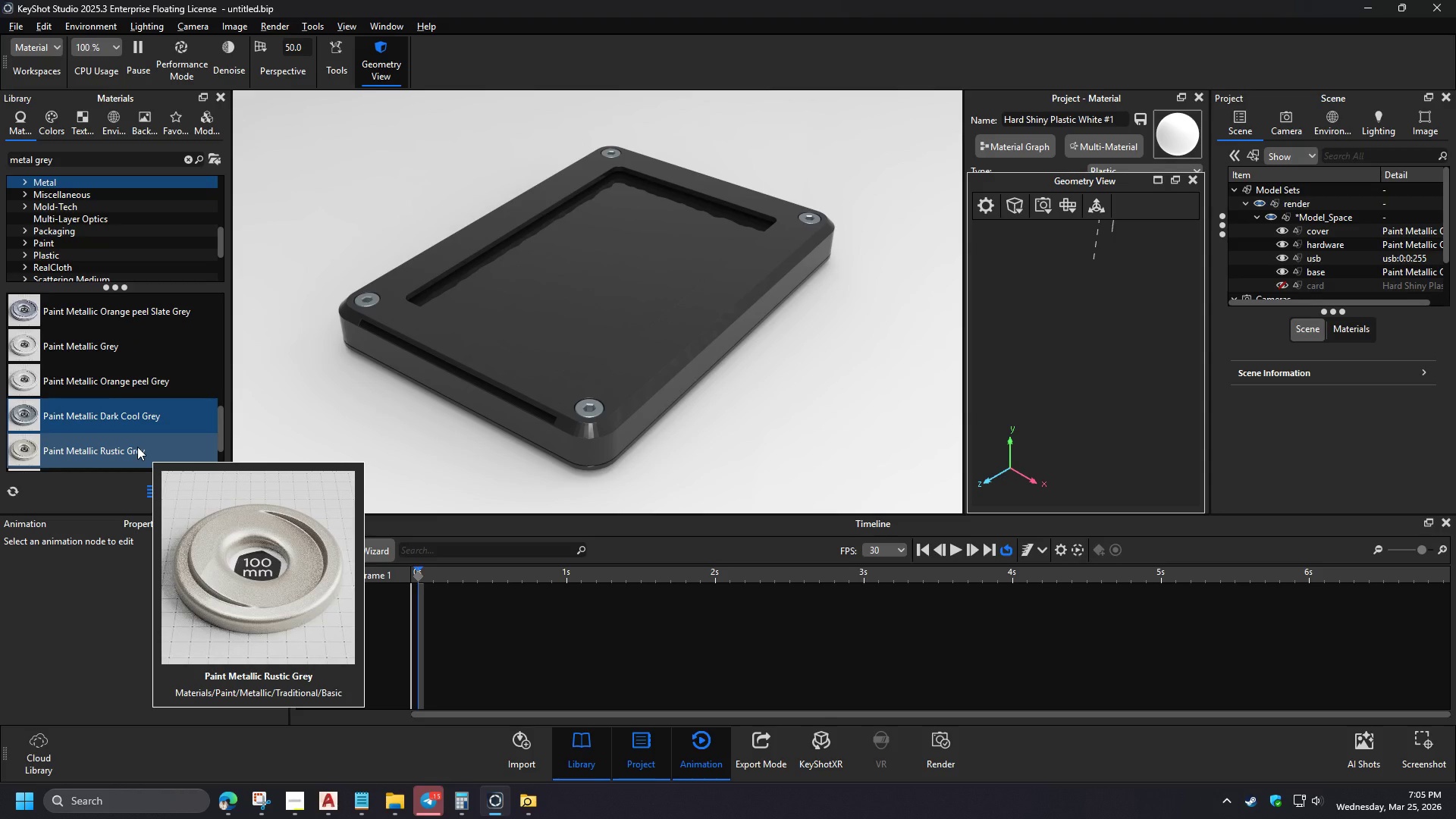 
left_click_drag(start_coordinate=[220, 428], to_coordinate=[237, 332])
 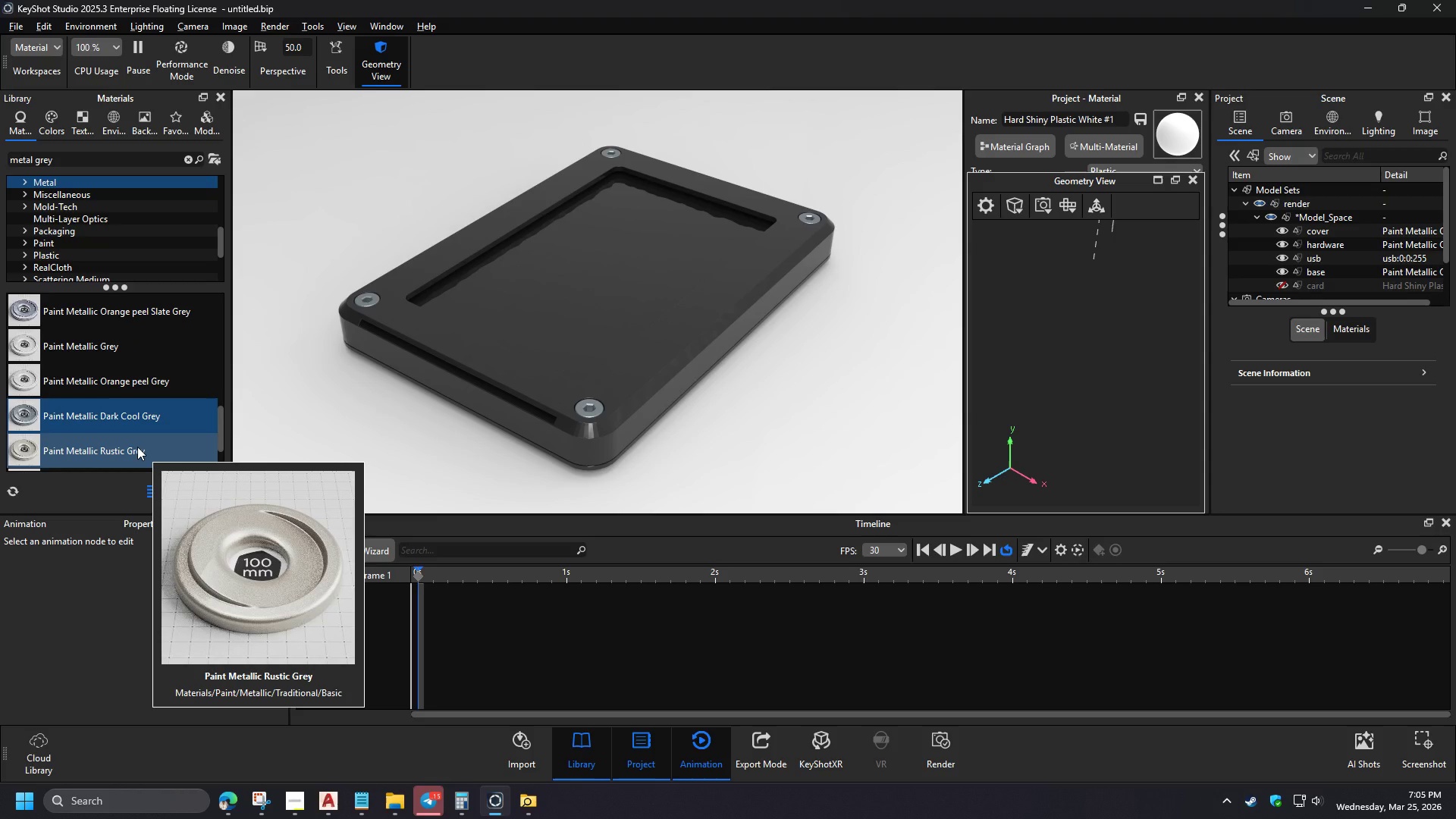 
left_click_drag(start_coordinate=[59, 160], to_coordinate=[37, 164])
 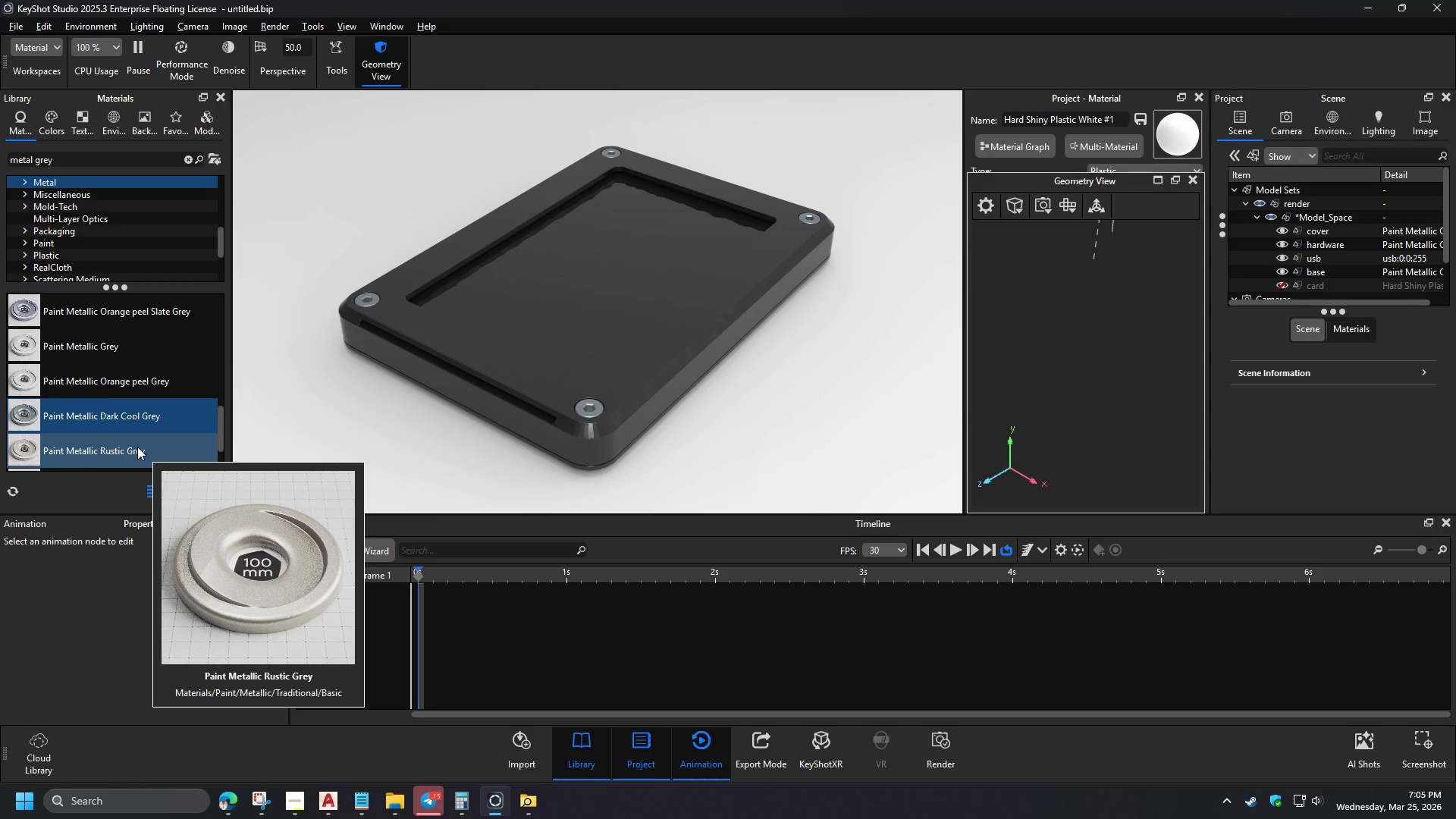 
type(silver)
 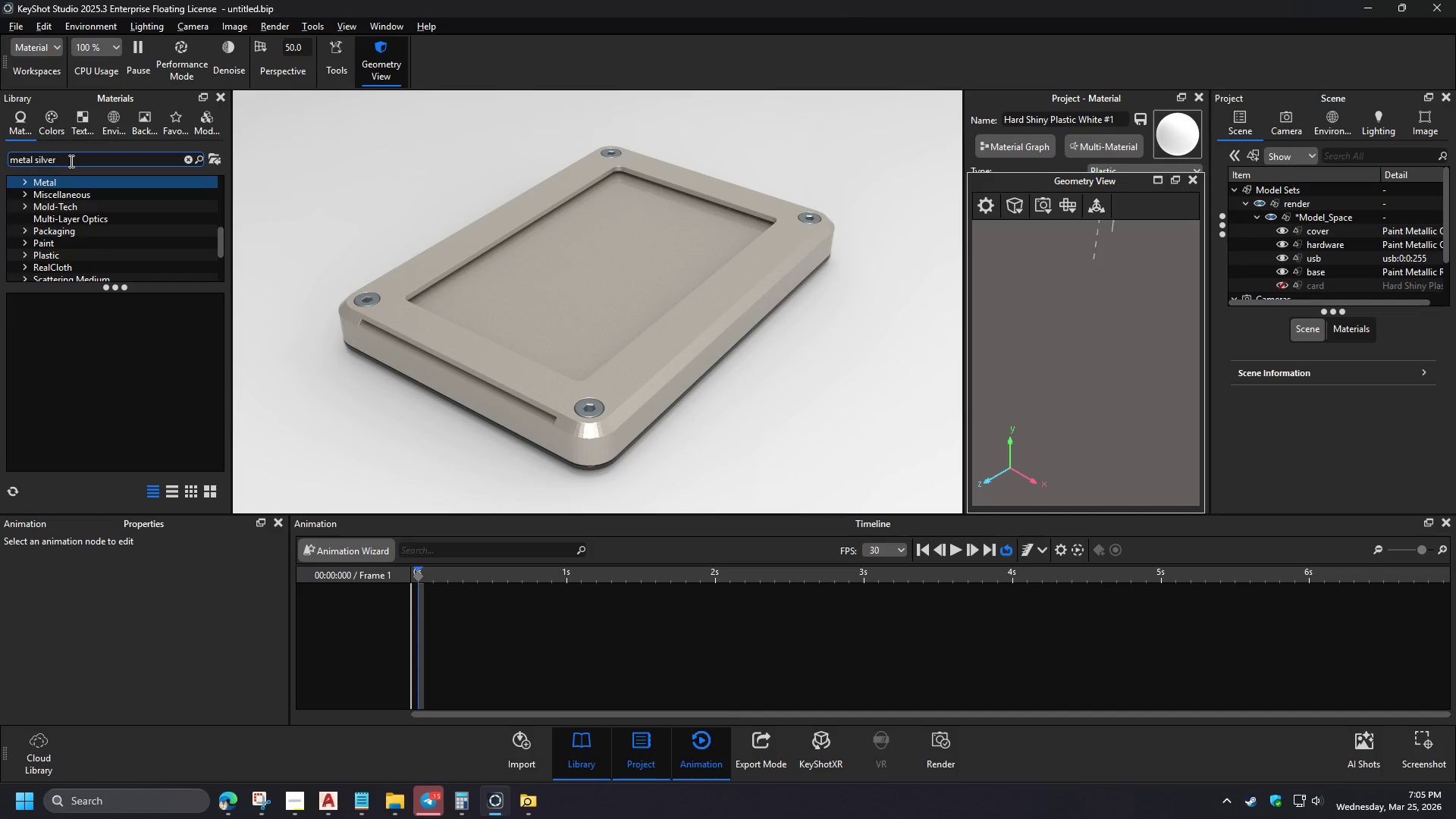 
left_click_drag(start_coordinate=[36, 162], to_coordinate=[77, 162])
 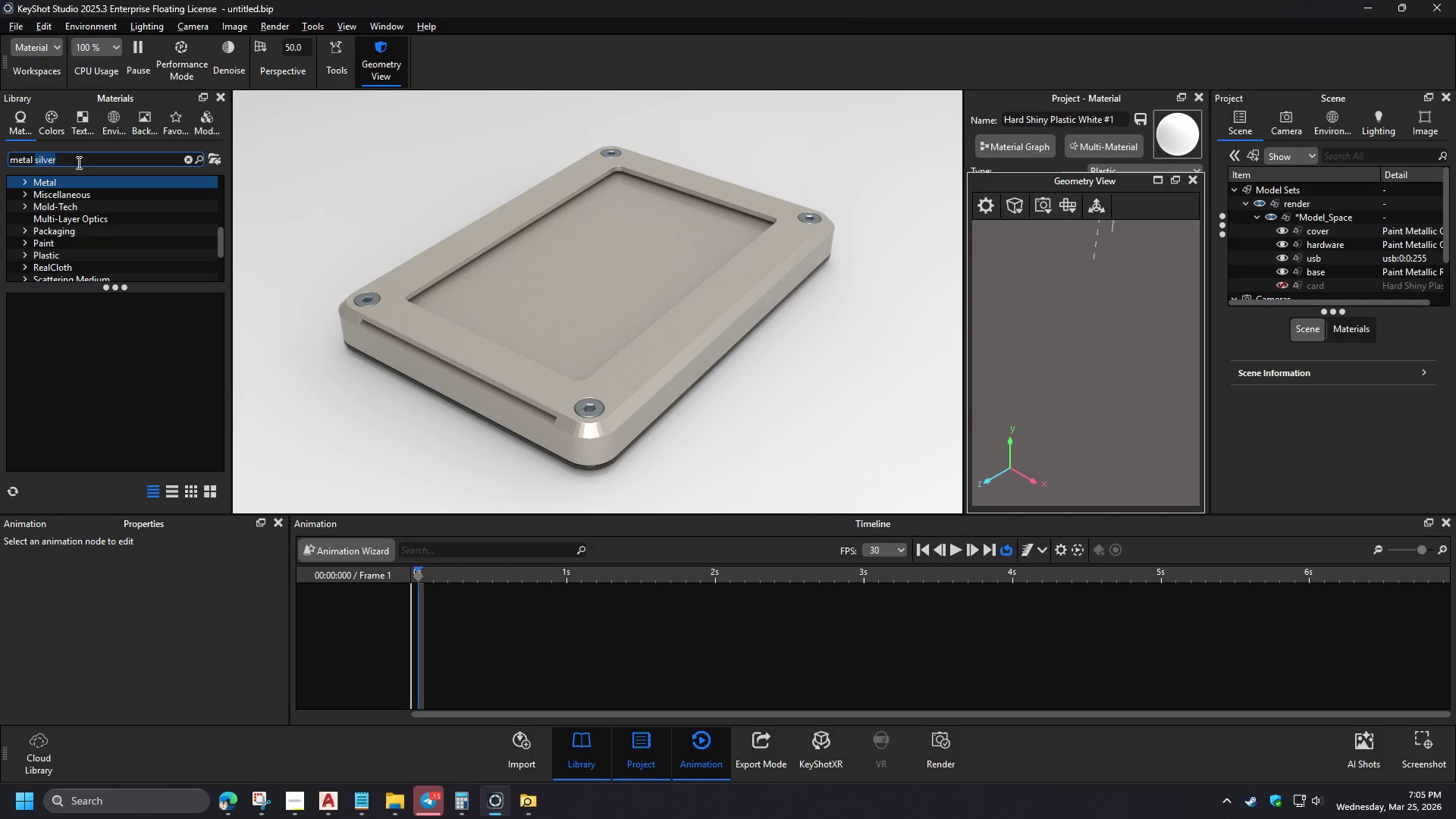 
type(white)
 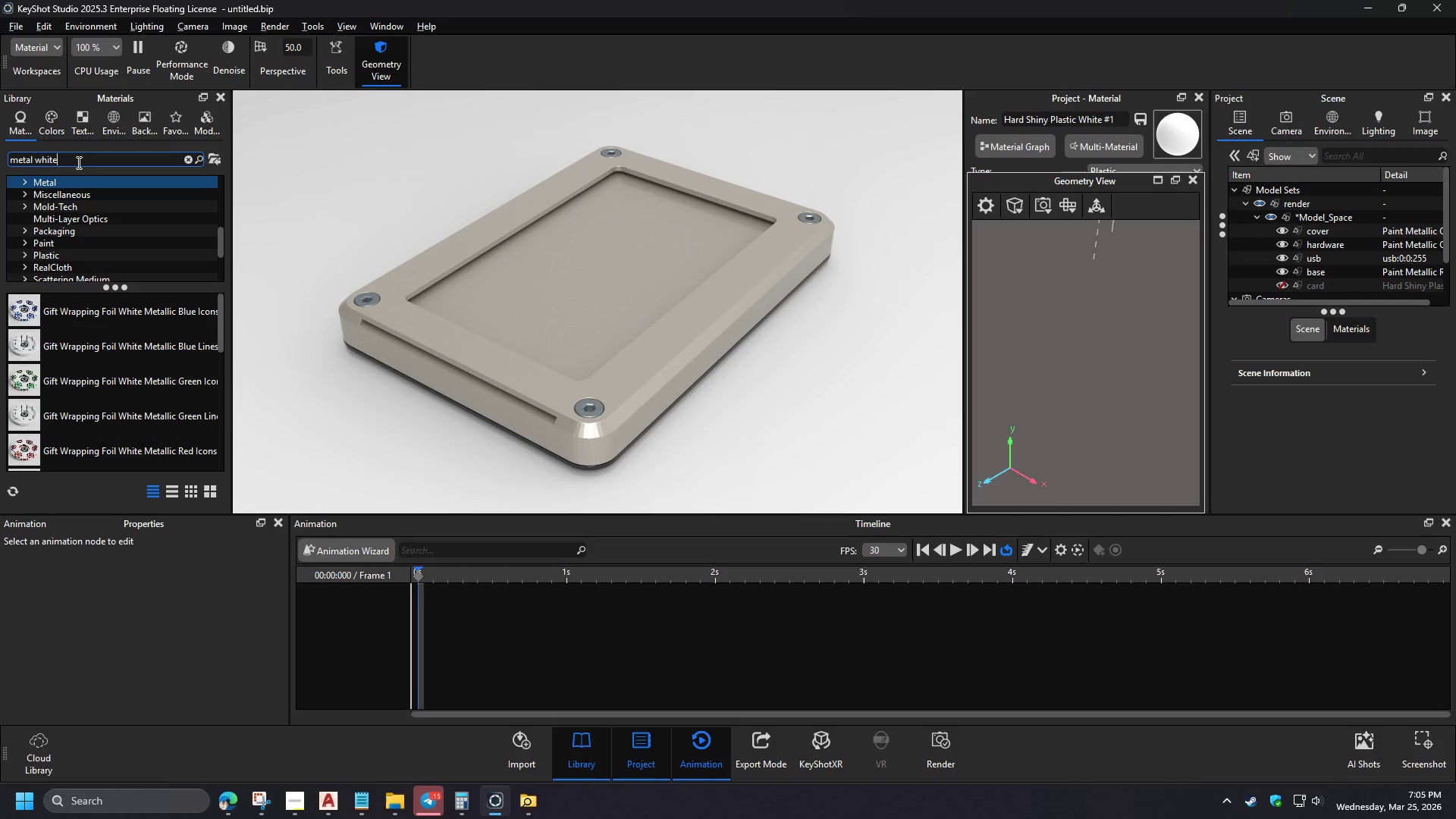 
left_click_drag(start_coordinate=[221, 325], to_coordinate=[222, 331])
 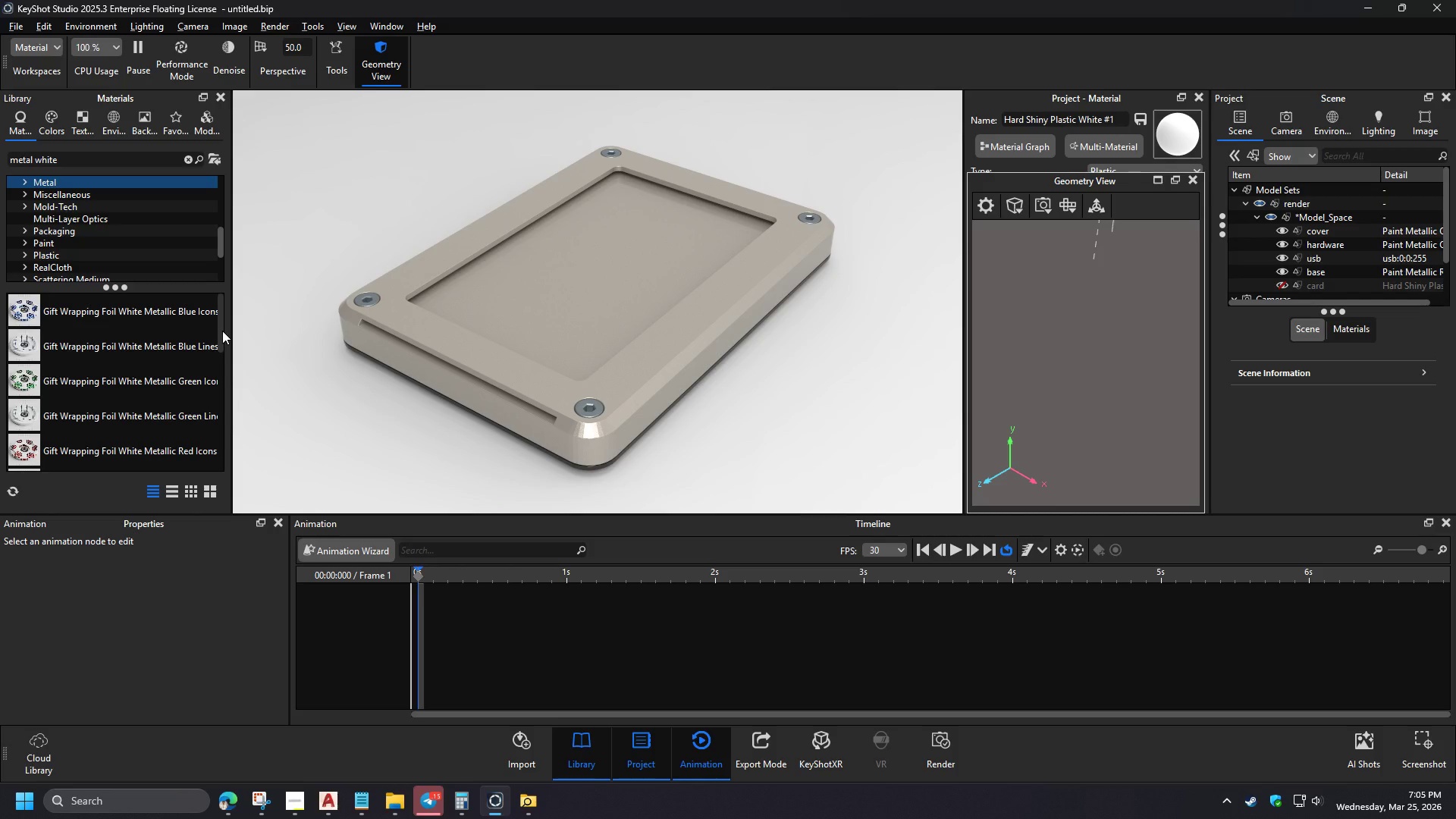 
left_click_drag(start_coordinate=[221, 326], to_coordinate=[219, 345])
 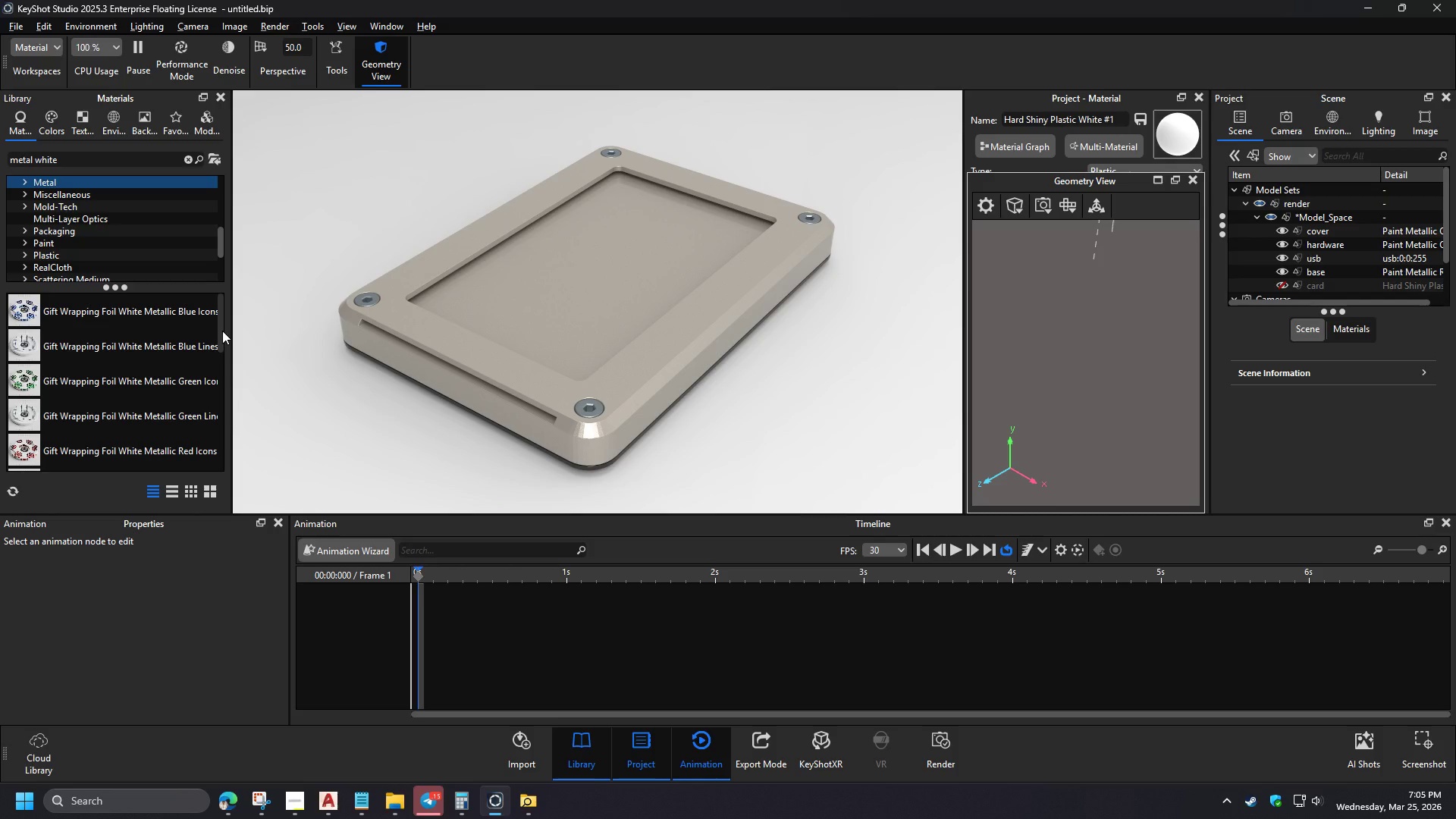 
left_click([73, 158])
 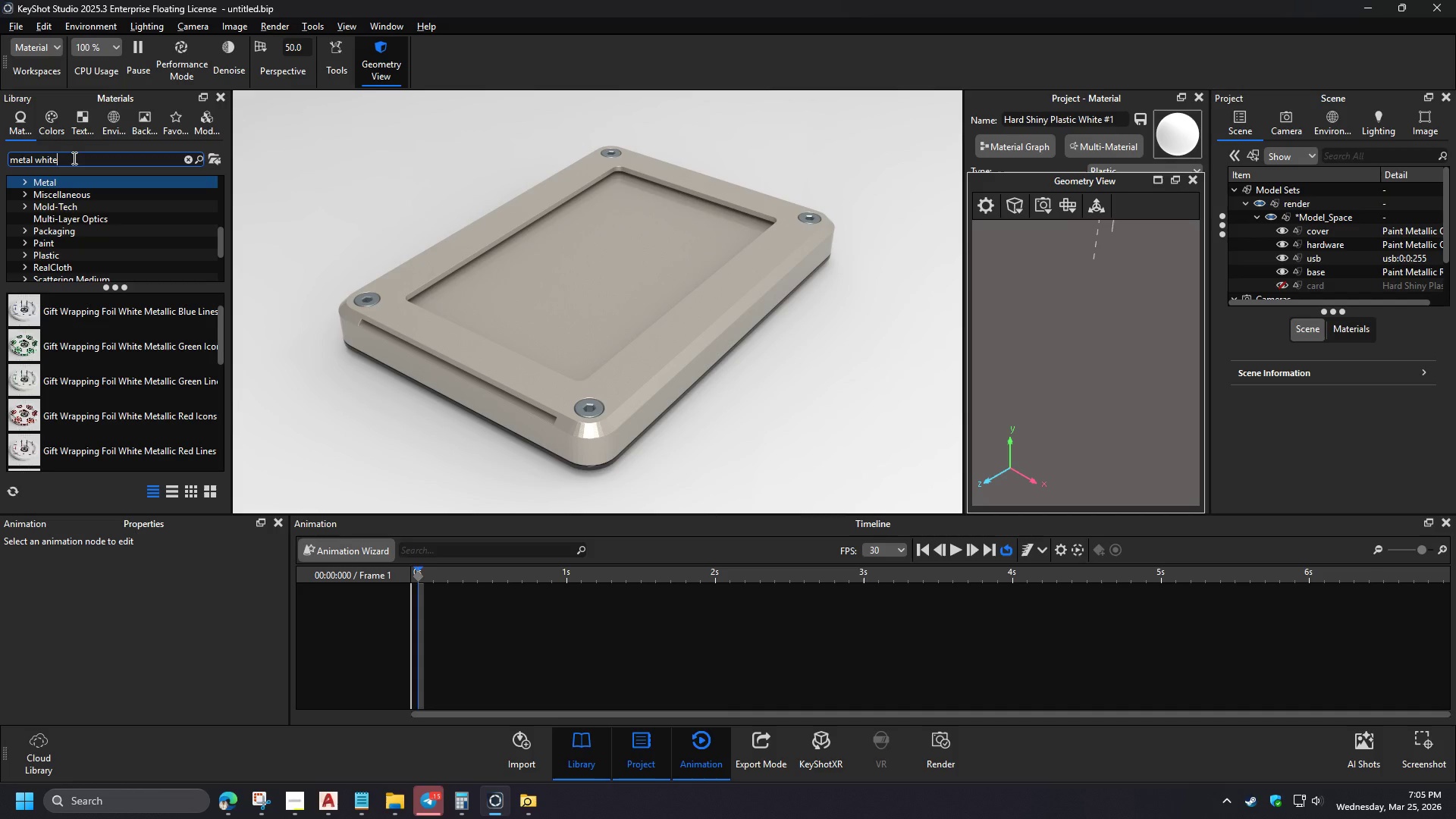 
left_click_drag(start_coordinate=[221, 340], to_coordinate=[221, 400])
 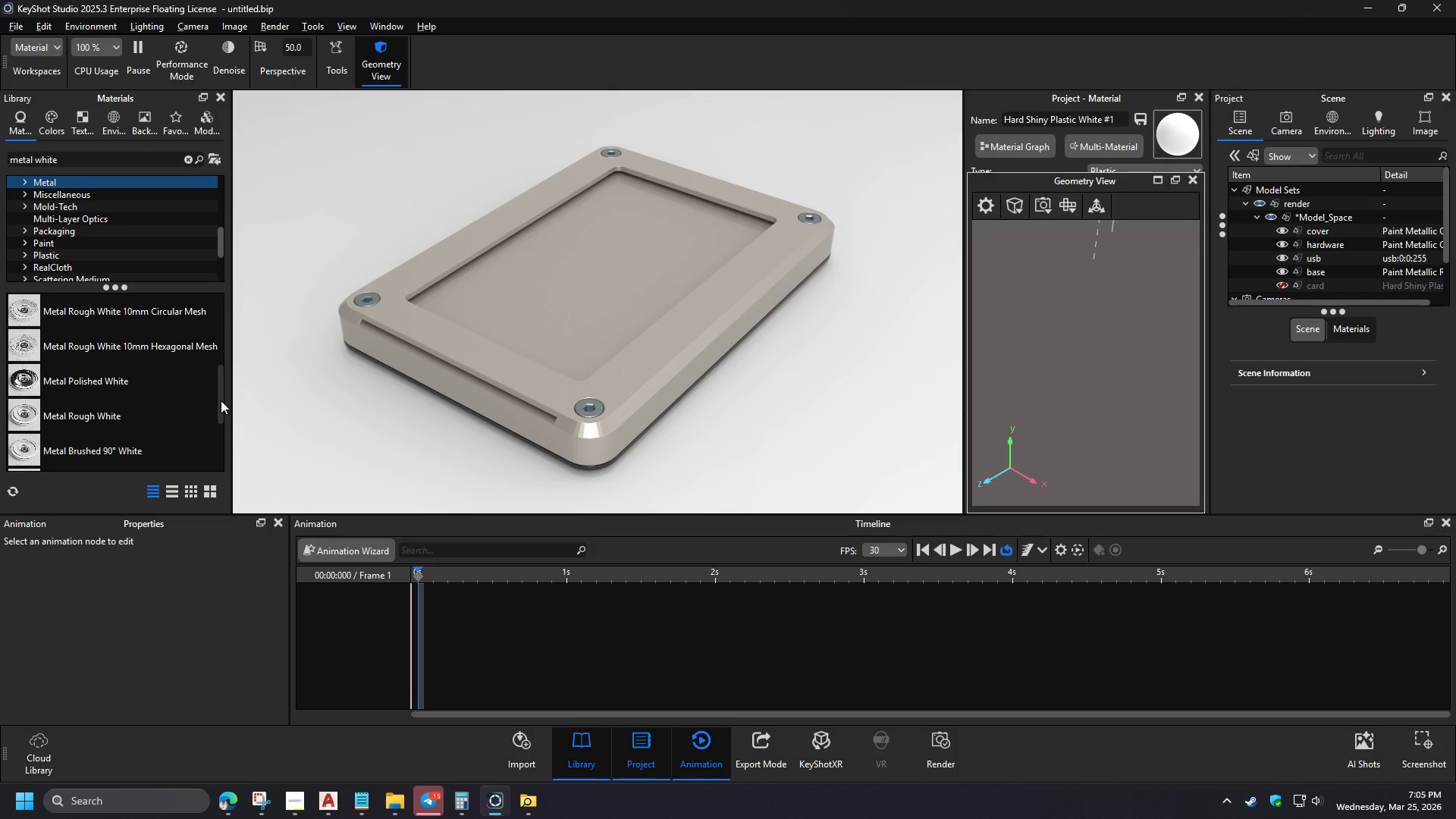 
left_click_drag(start_coordinate=[74, 412], to_coordinate=[458, 359])
 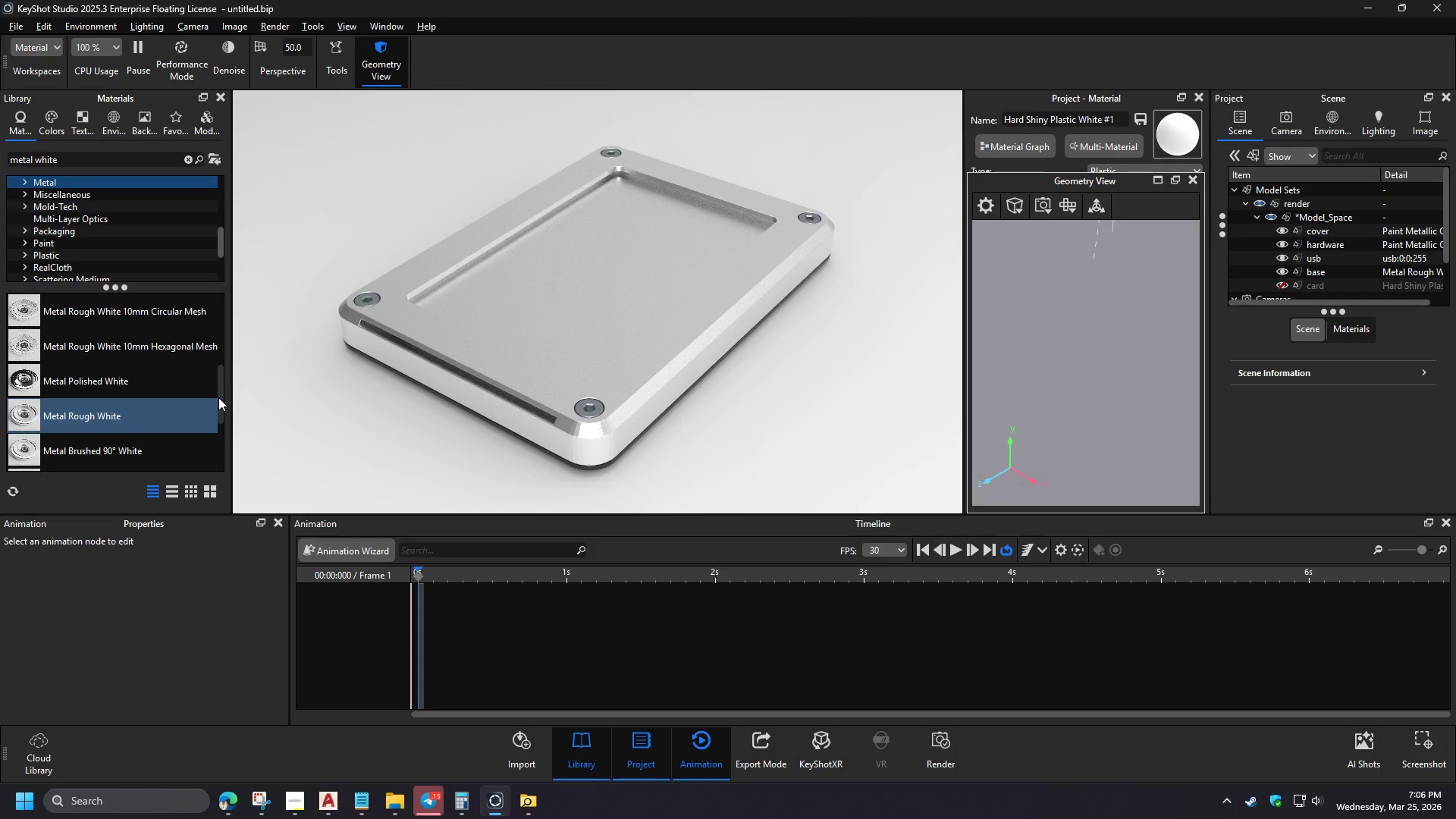 
wait(6.88)
 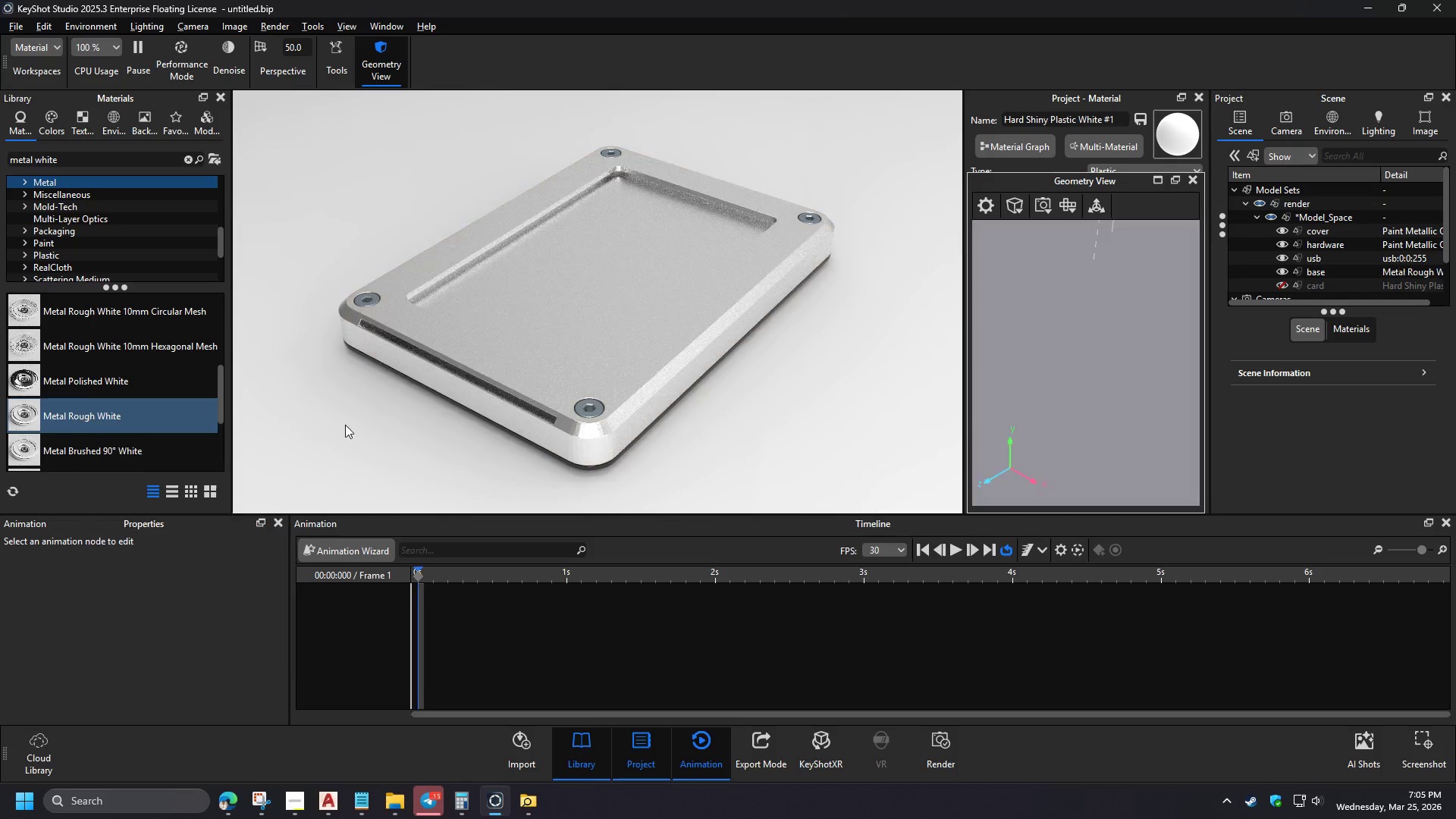 
left_click([1193, 178])
 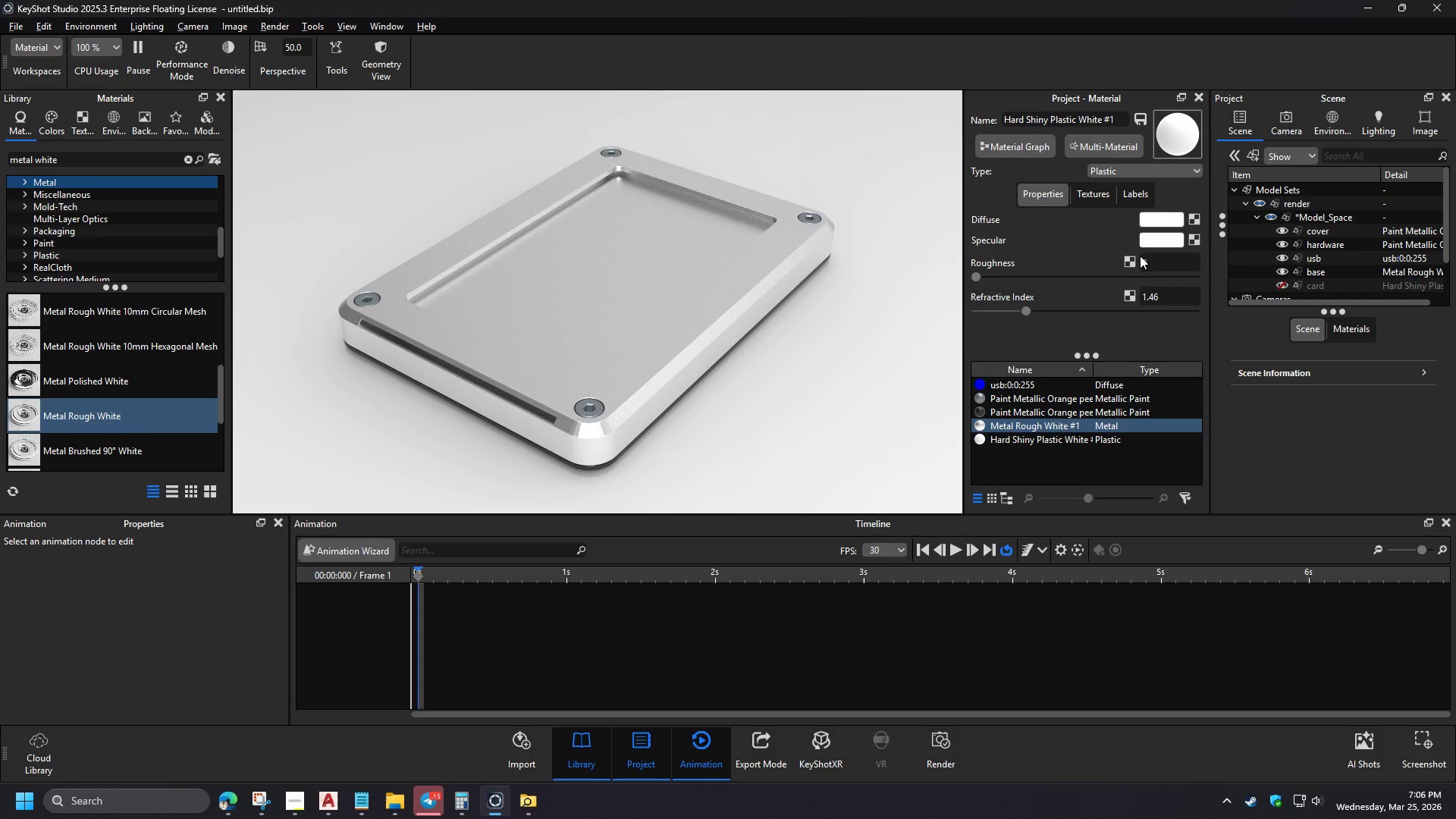 
double_click([1018, 427])
 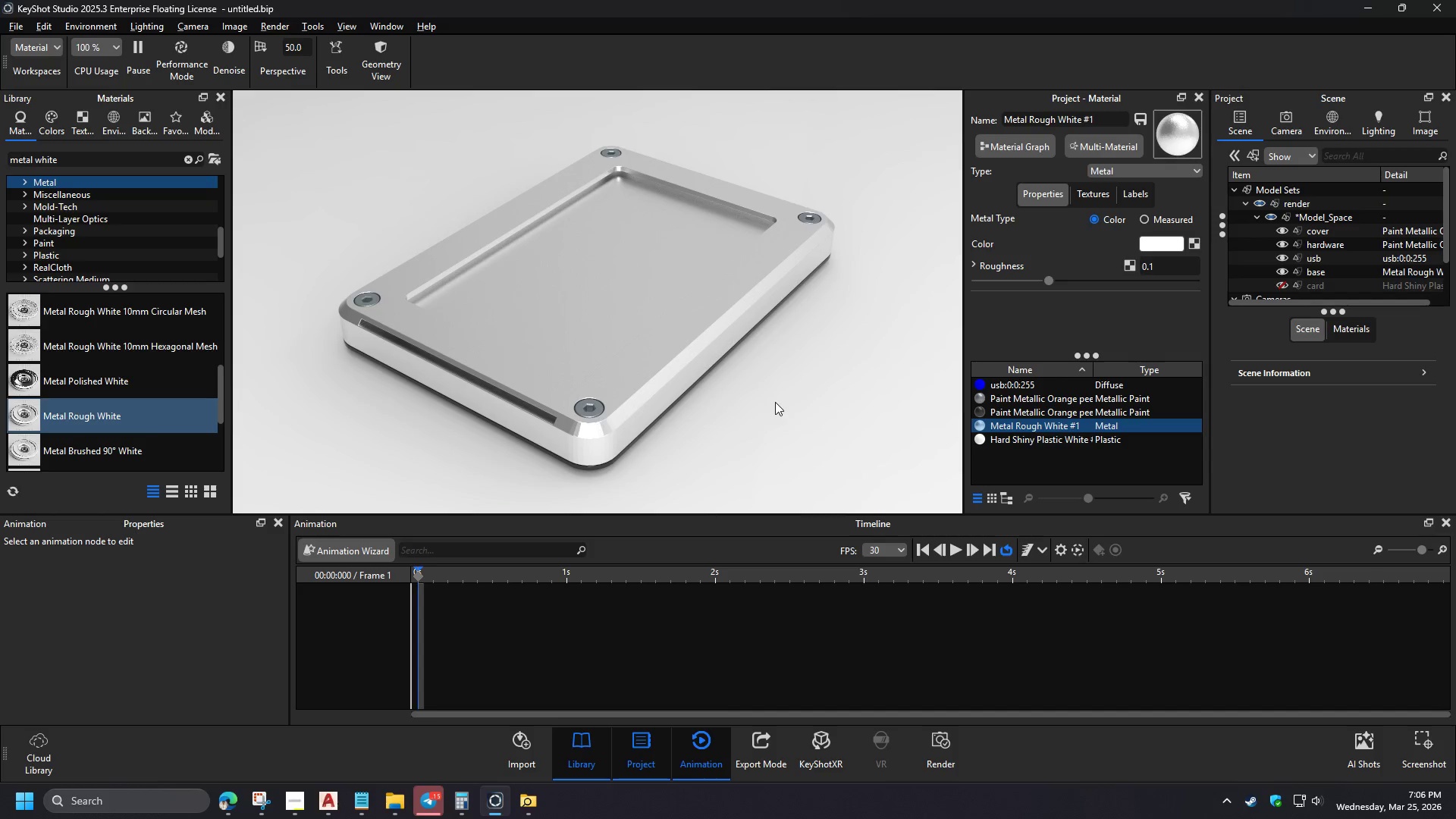 
wait(16.16)
 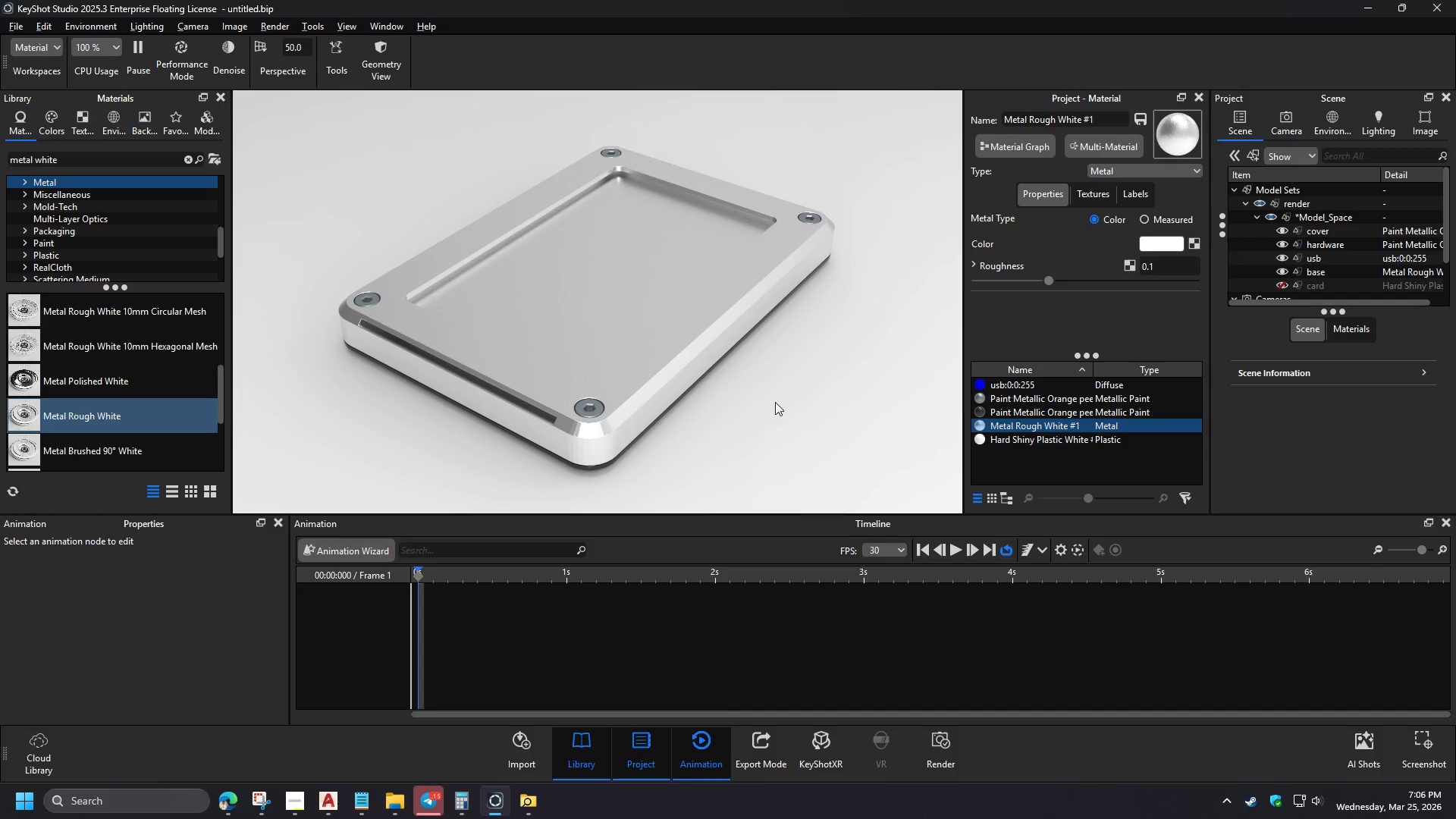 
left_click_drag(start_coordinate=[748, 368], to_coordinate=[748, 386])
 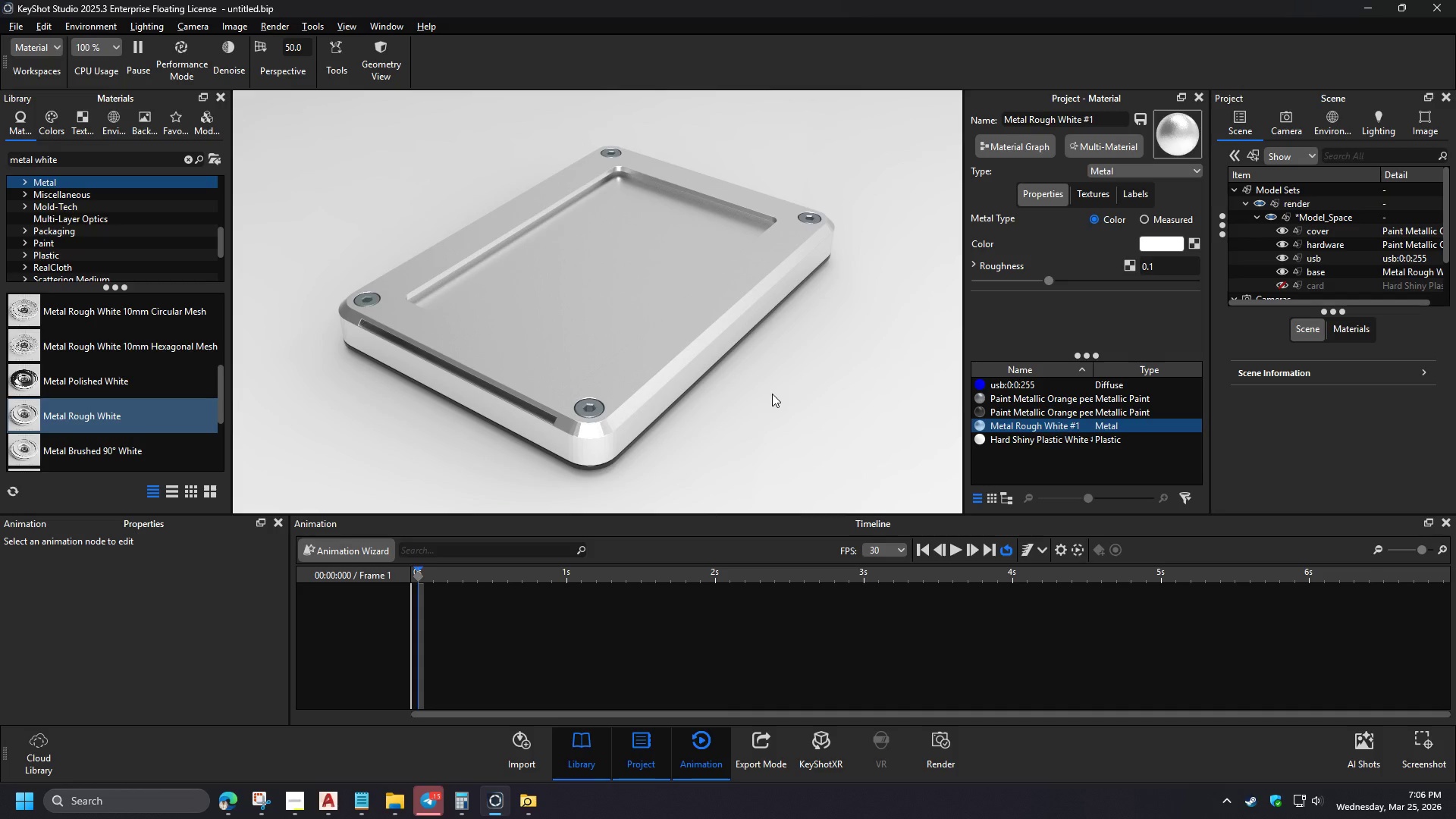 
left_click_drag(start_coordinate=[732, 387], to_coordinate=[733, 391])
 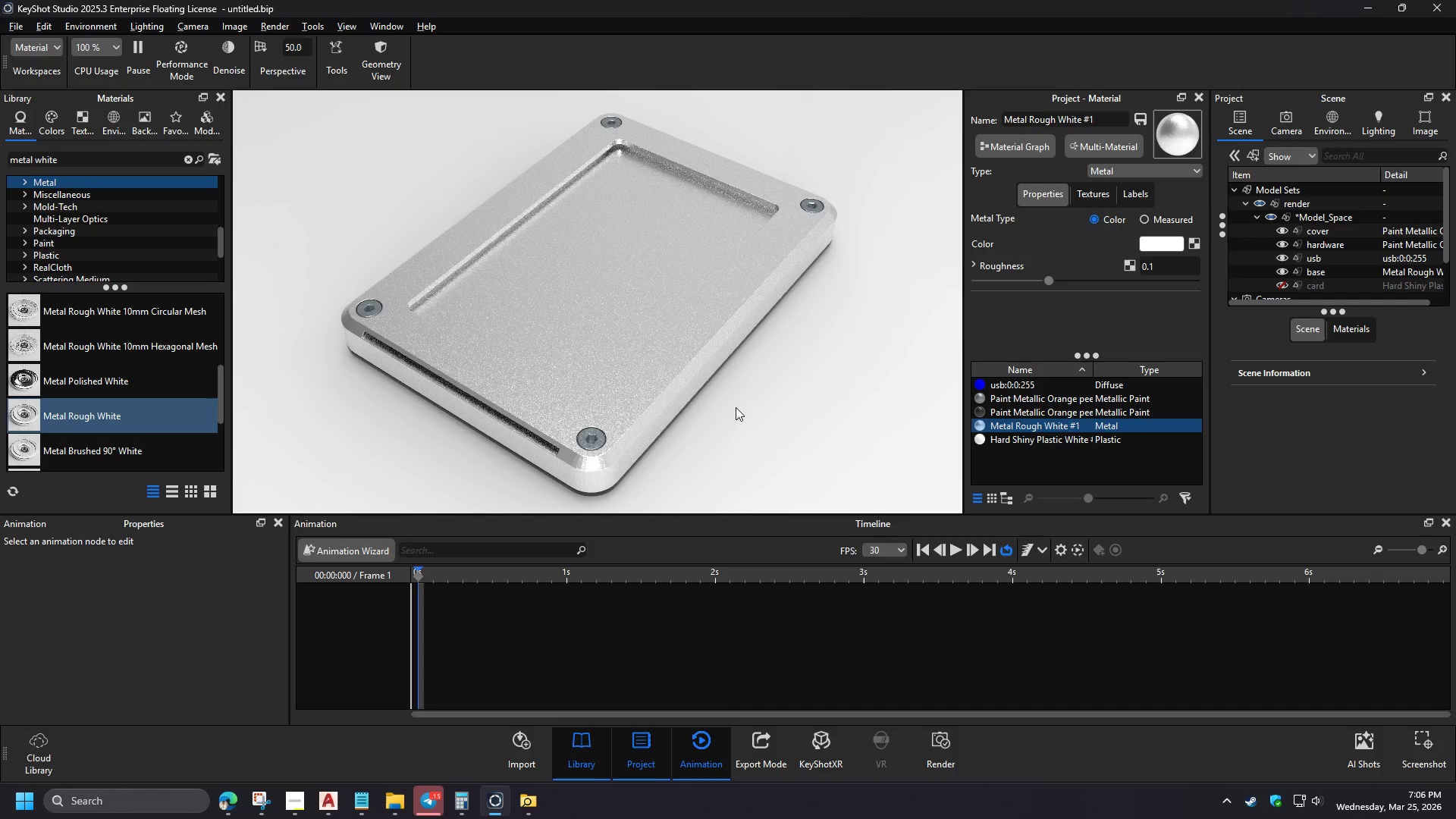 
left_click([736, 407])
 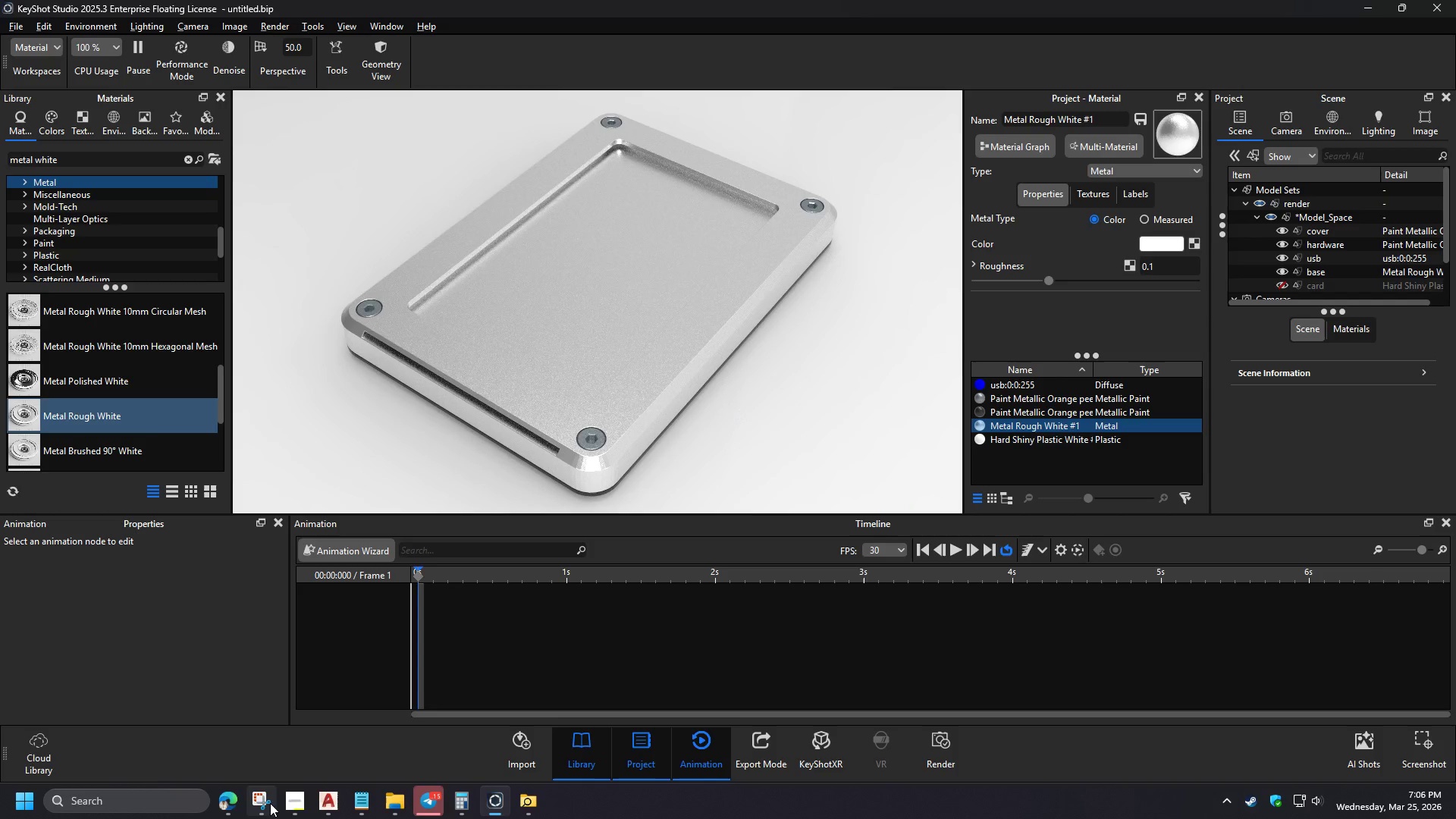 
left_click([290, 806])